 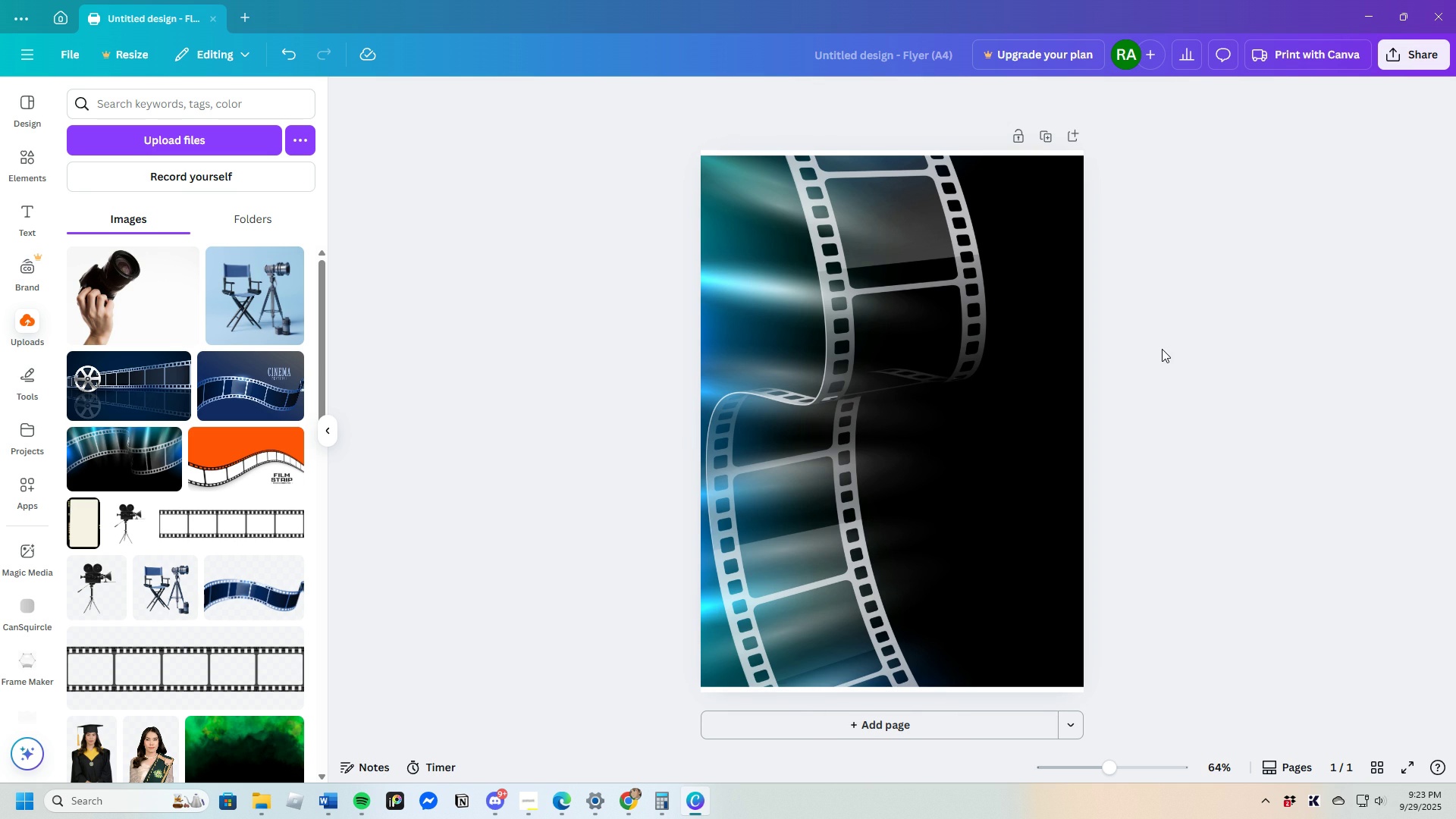 
scroll: coordinate [981, 542], scroll_direction: down, amount: 1.0
 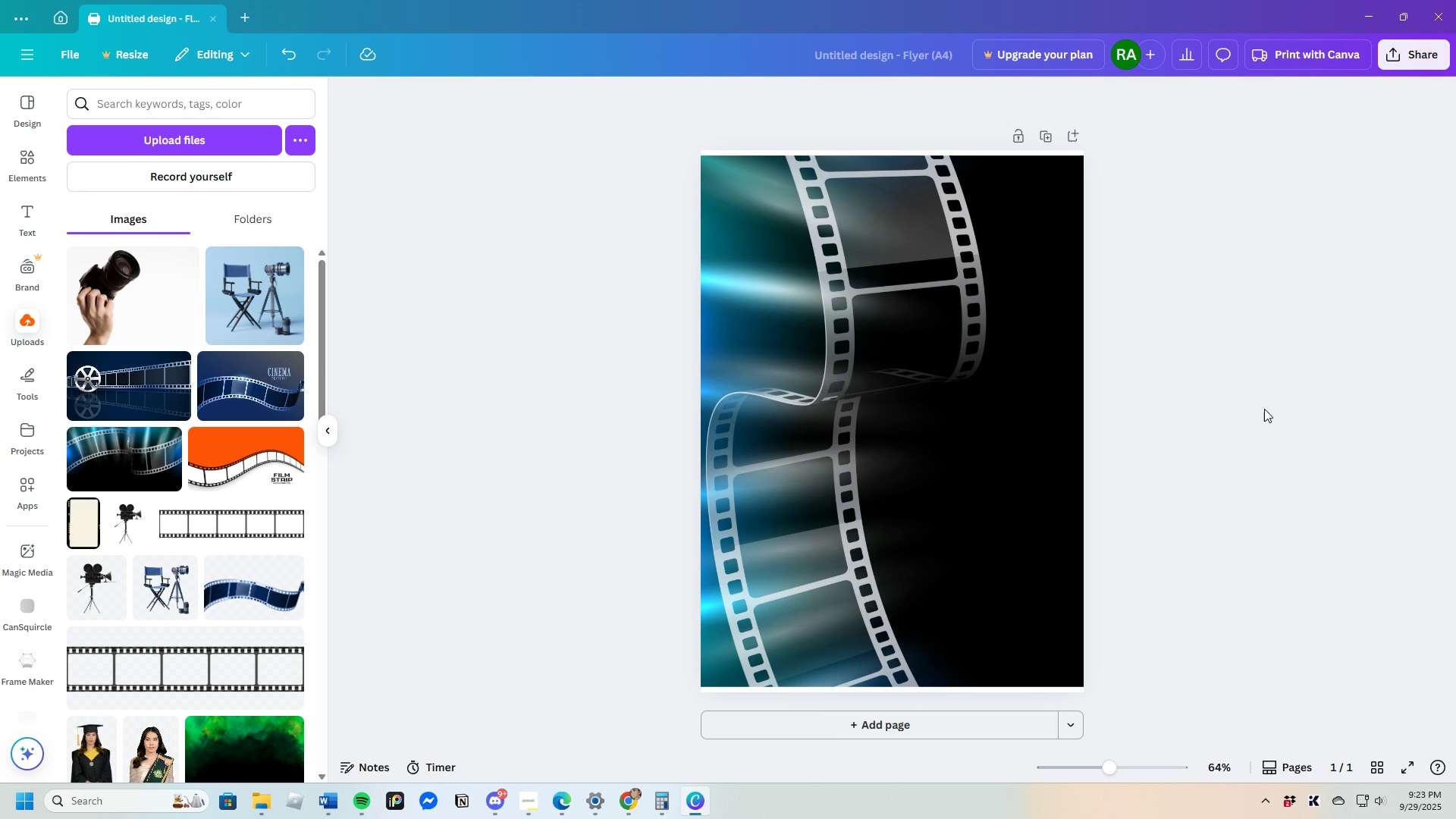 
wait(9.78)
 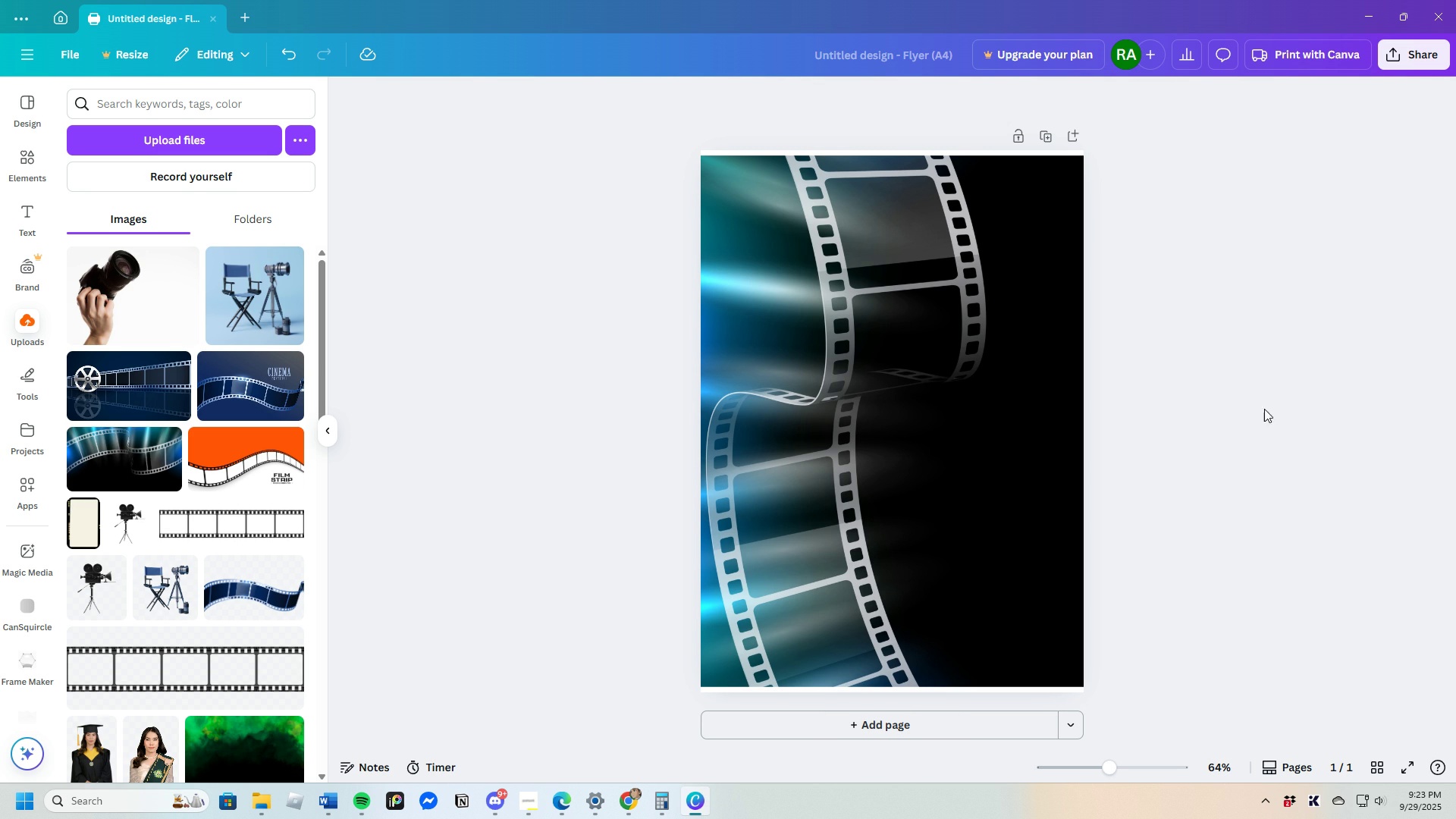 
left_click([127, 532])
 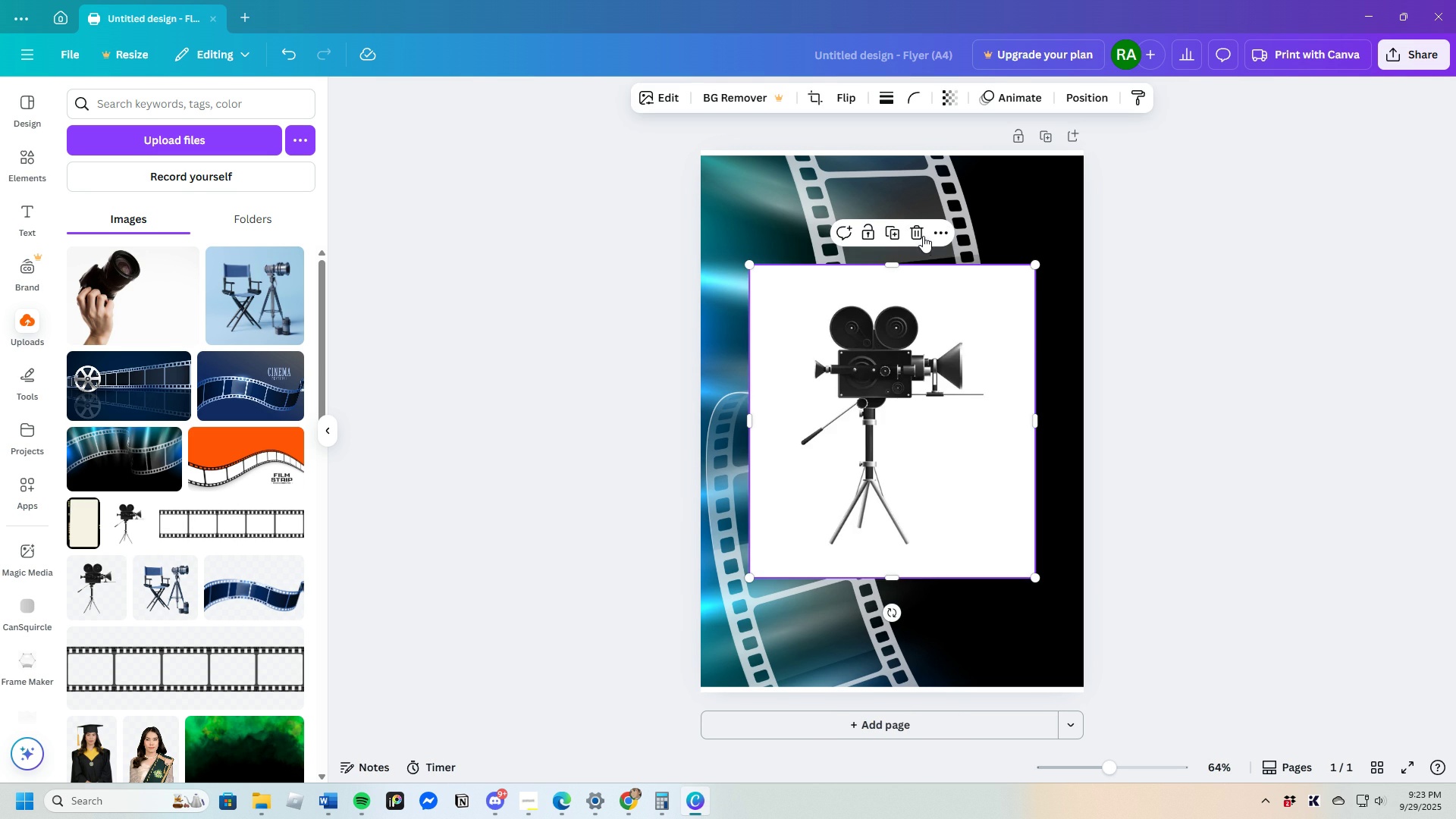 
left_click([921, 233])
 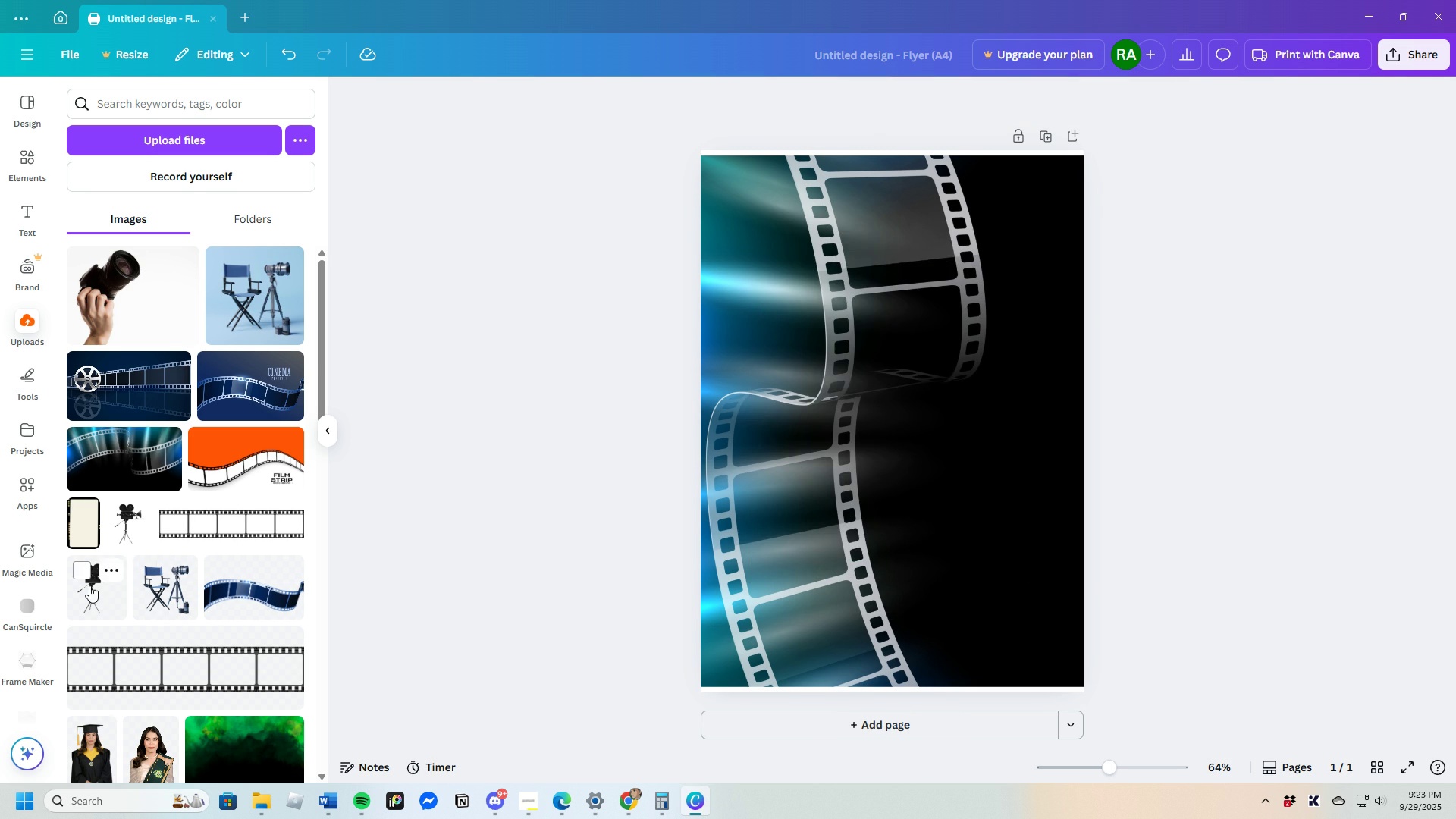 
left_click([89, 586])